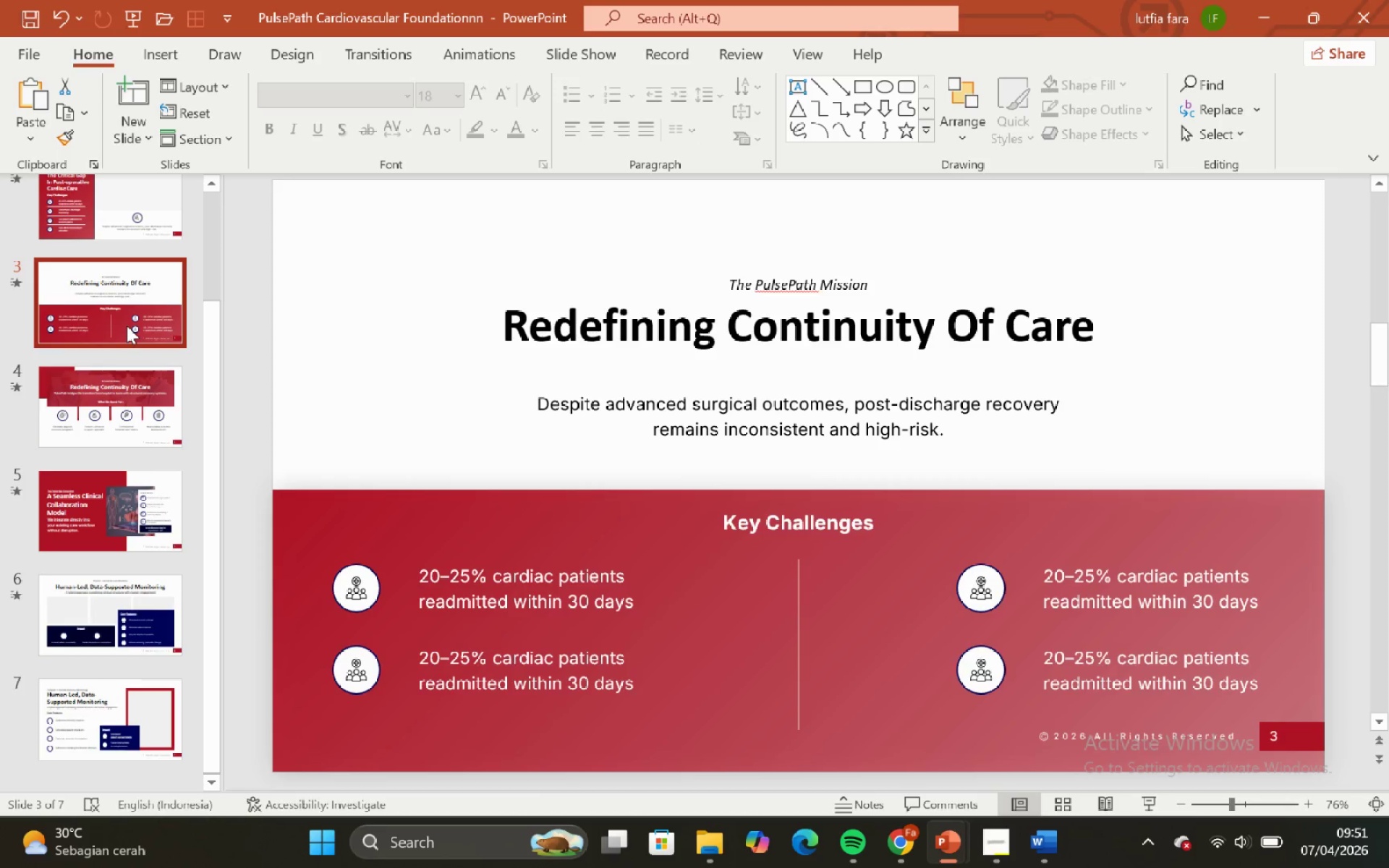 
scroll: coordinate [127, 331], scroll_direction: down, amount: 1.0
 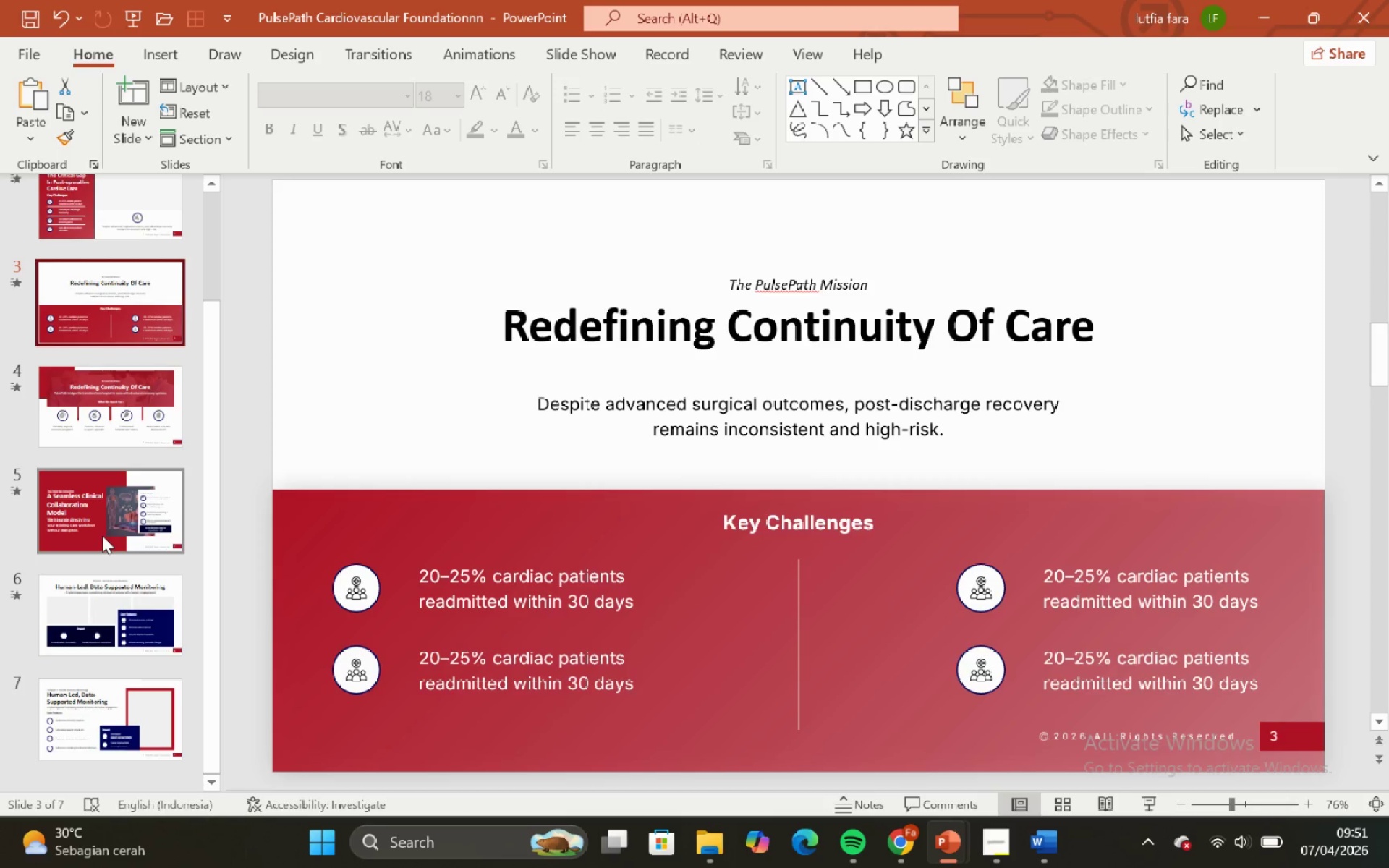 
left_click([102, 535])
 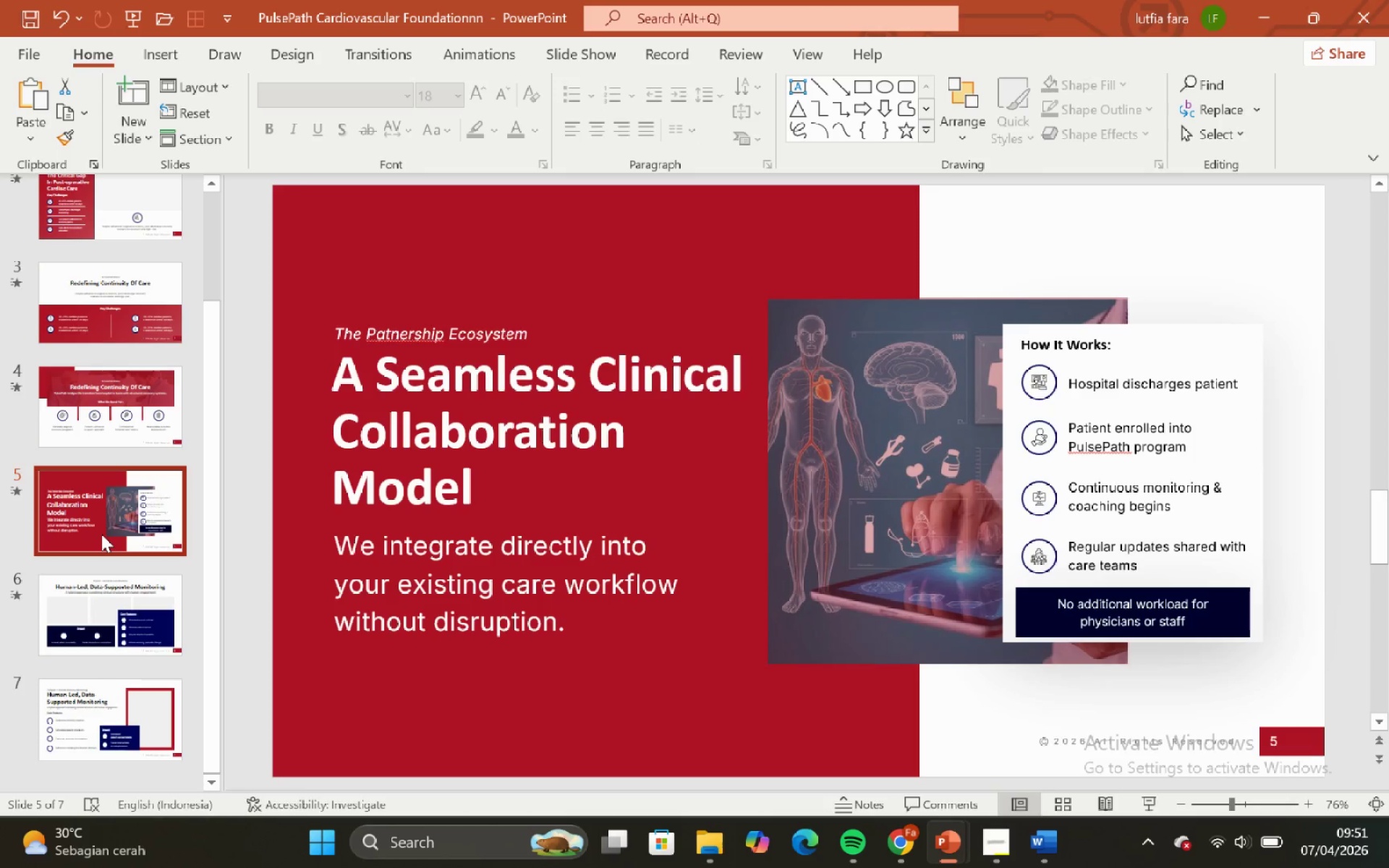 
scroll: coordinate [101, 534], scroll_direction: down, amount: 5.0
 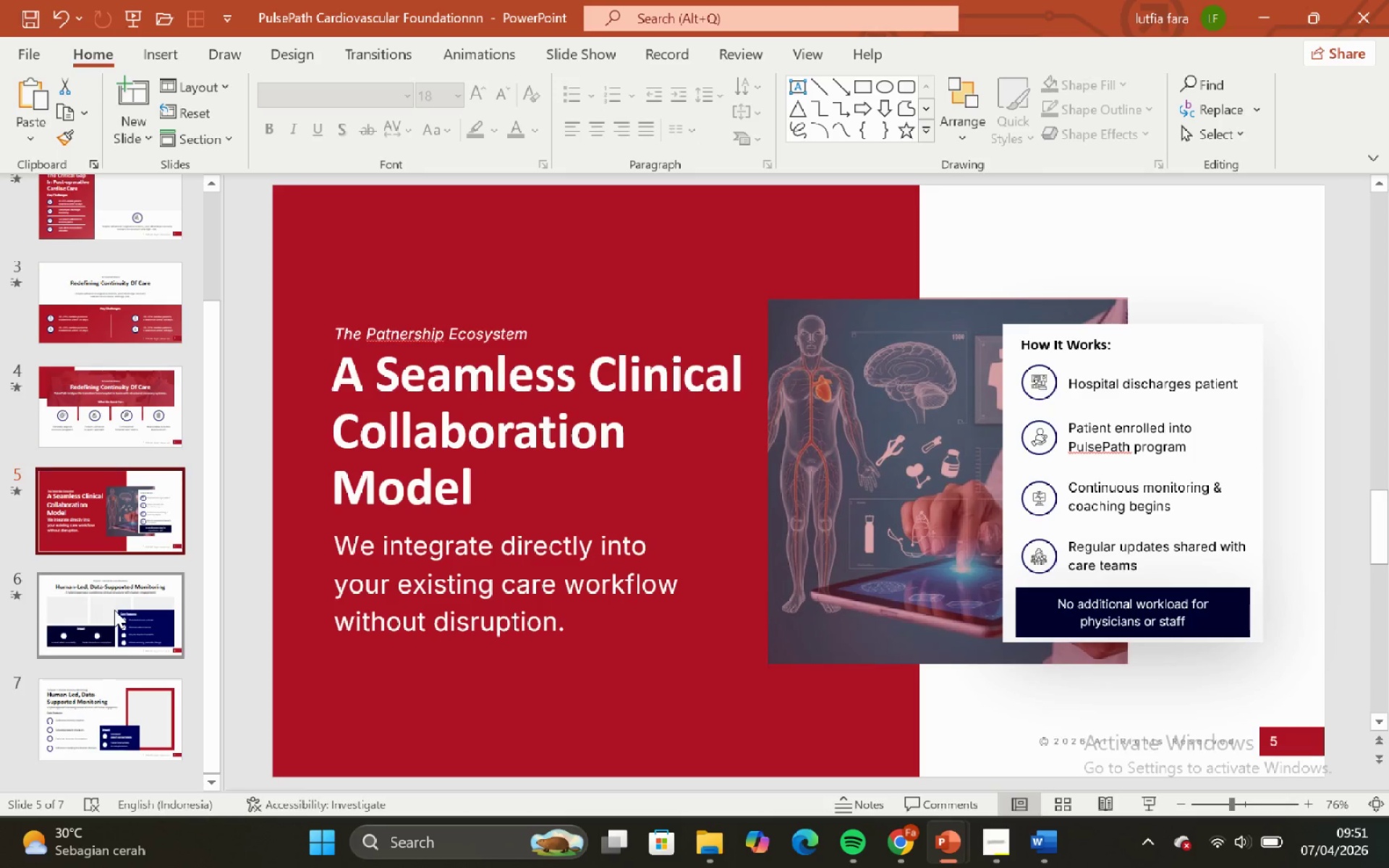 
left_click([114, 610])
 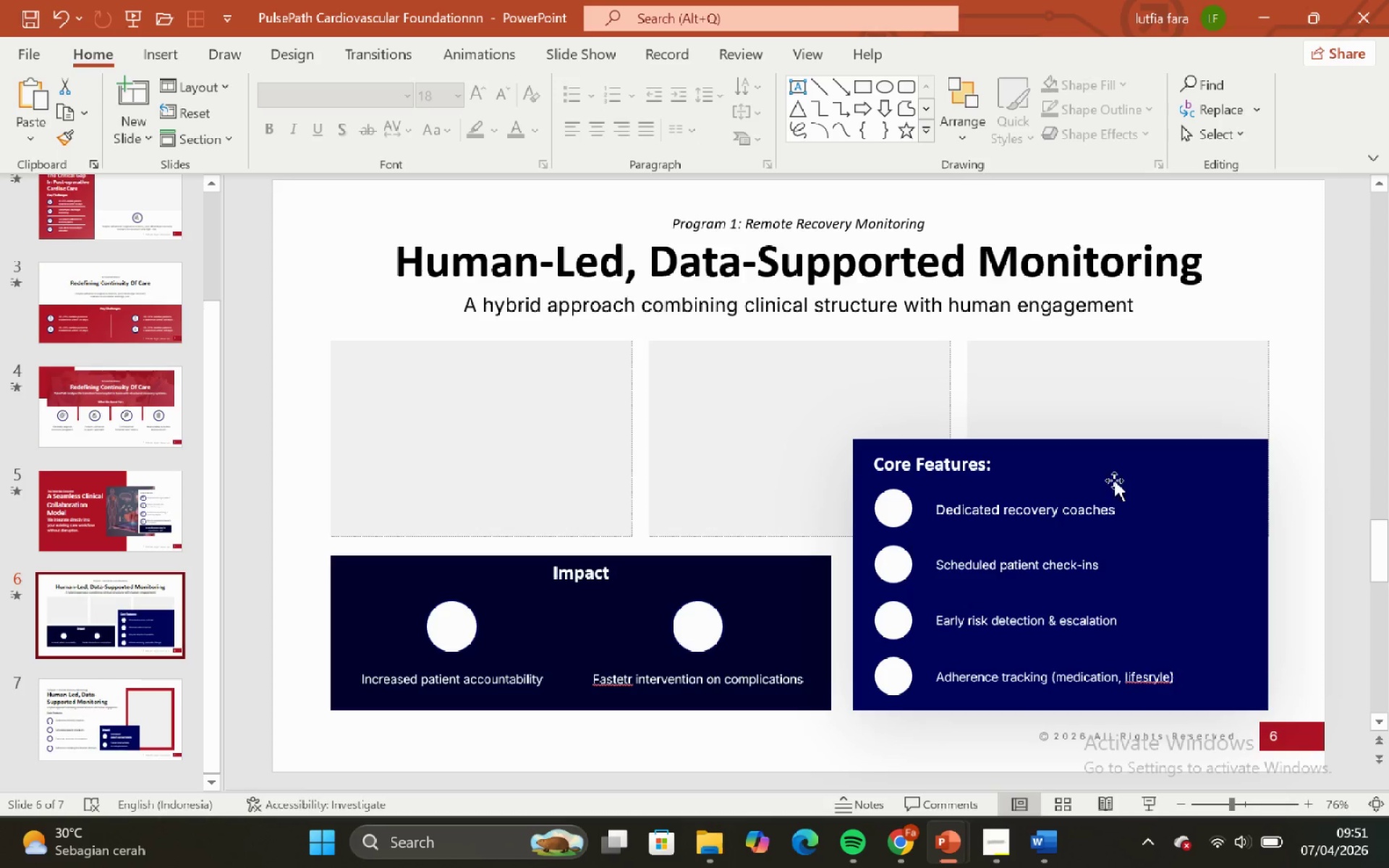 
left_click([1189, 480])
 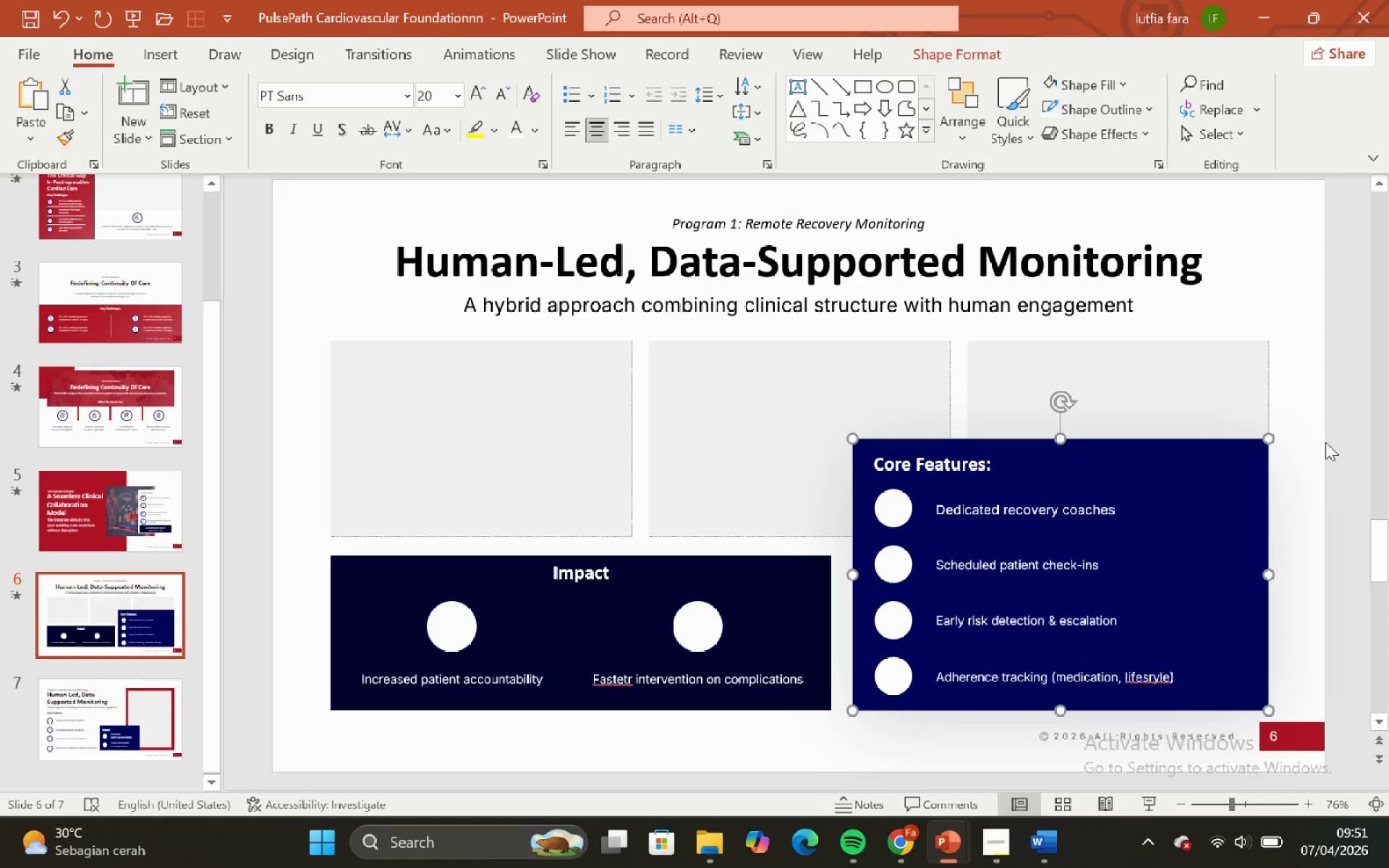 
left_click([1325, 442])
 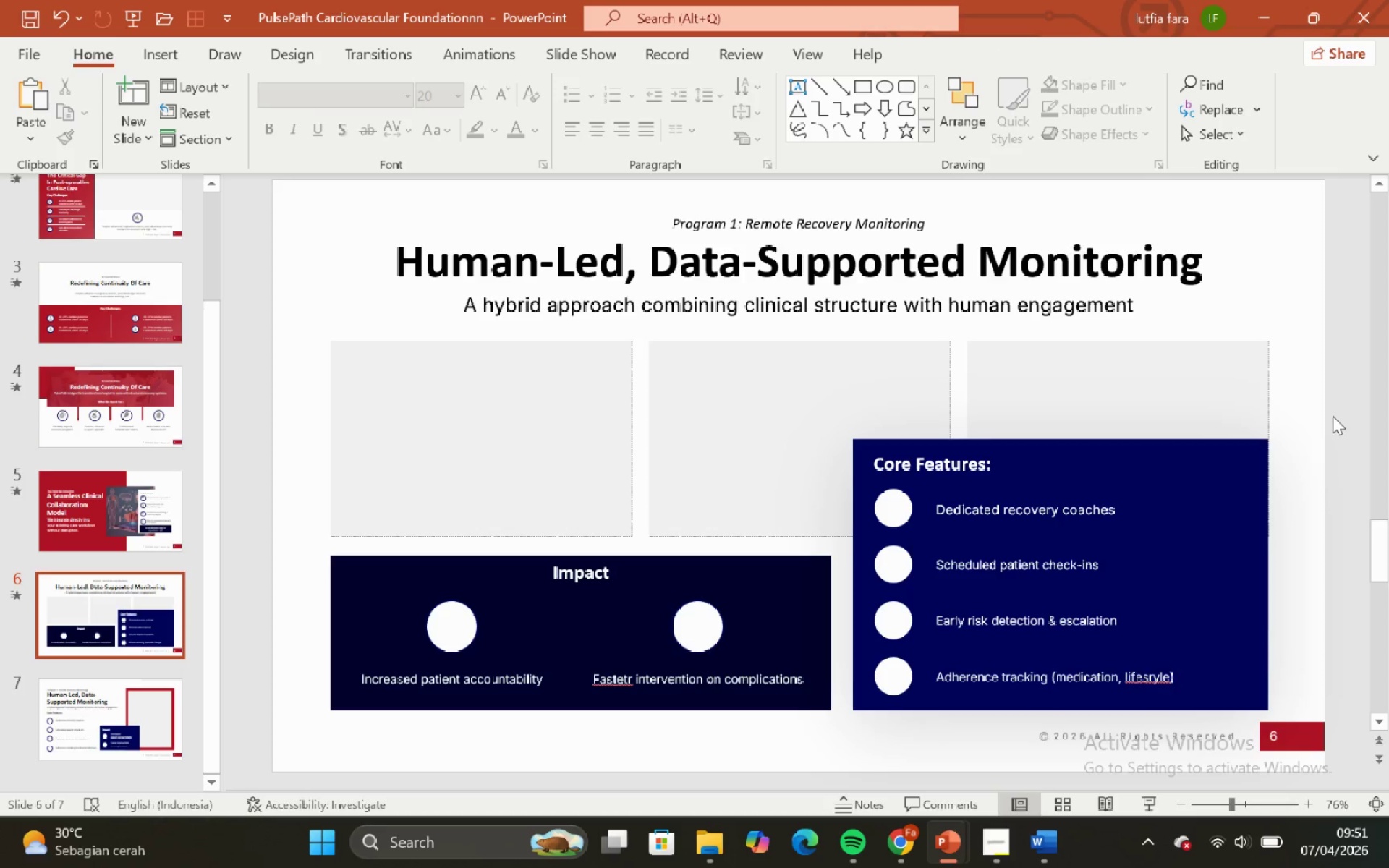 
left_click_drag(start_coordinate=[1333, 416], to_coordinate=[849, 749])
 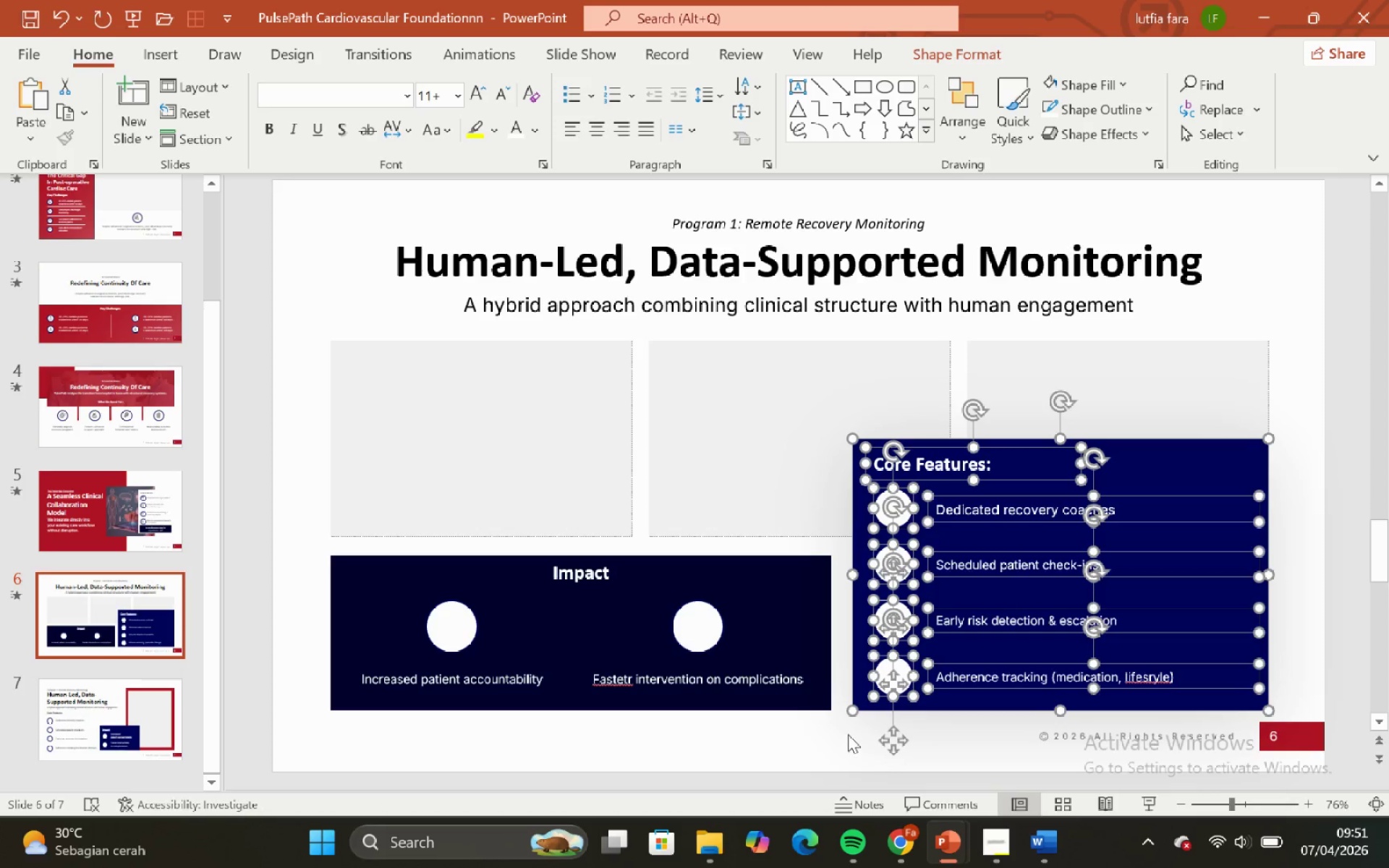 
key(ArrowRight)
 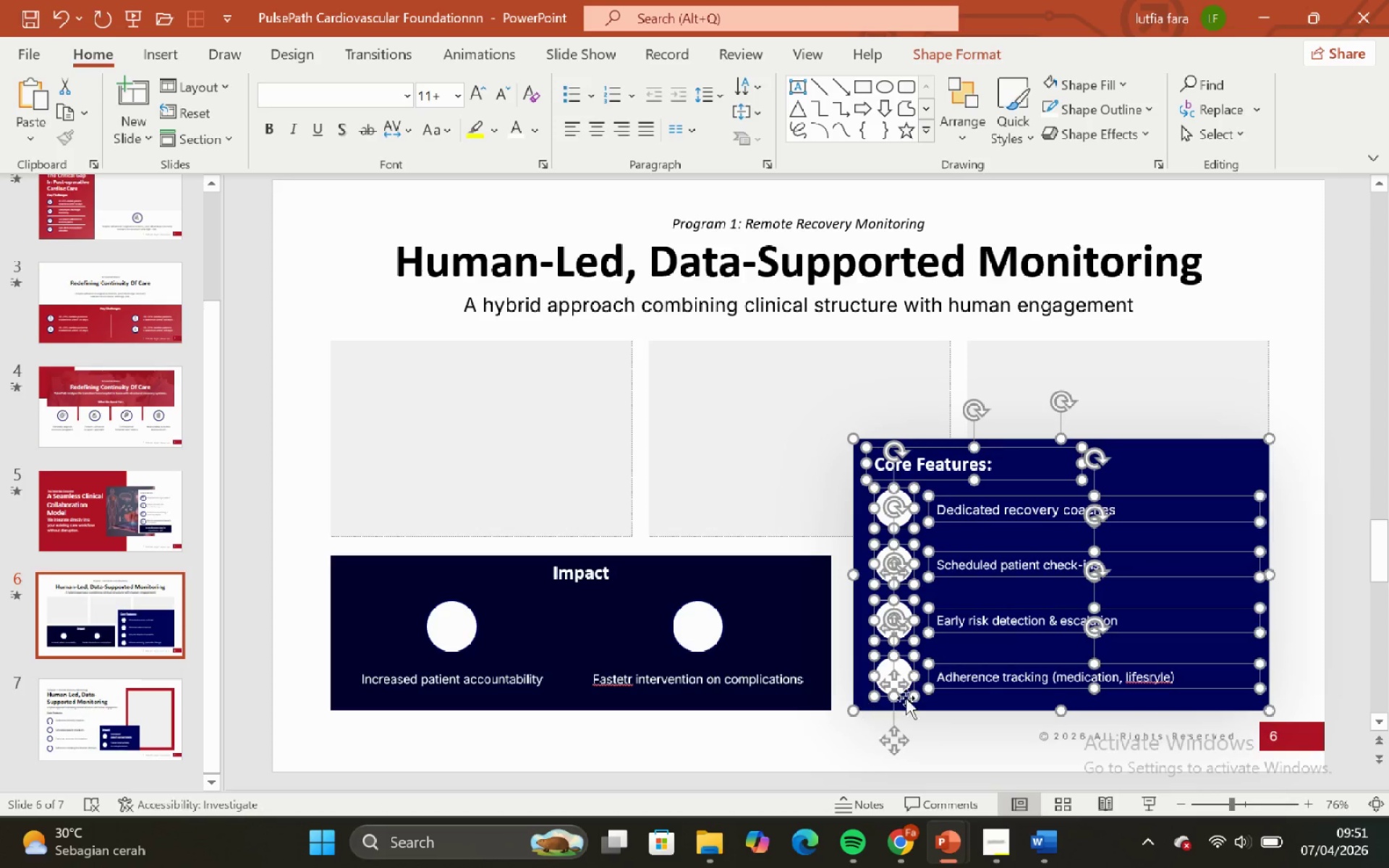 
key(ArrowRight)
 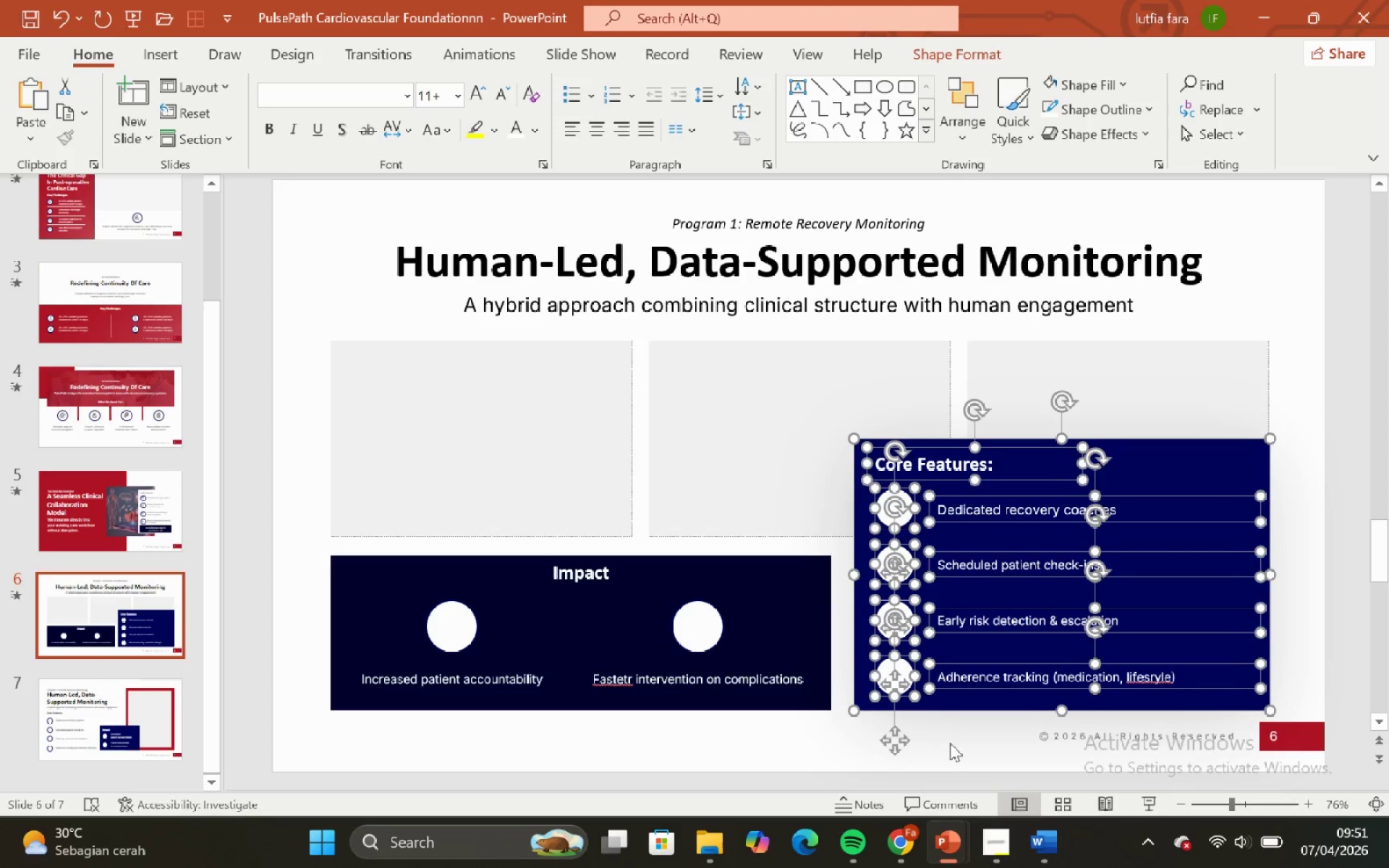 
key(ArrowRight)
 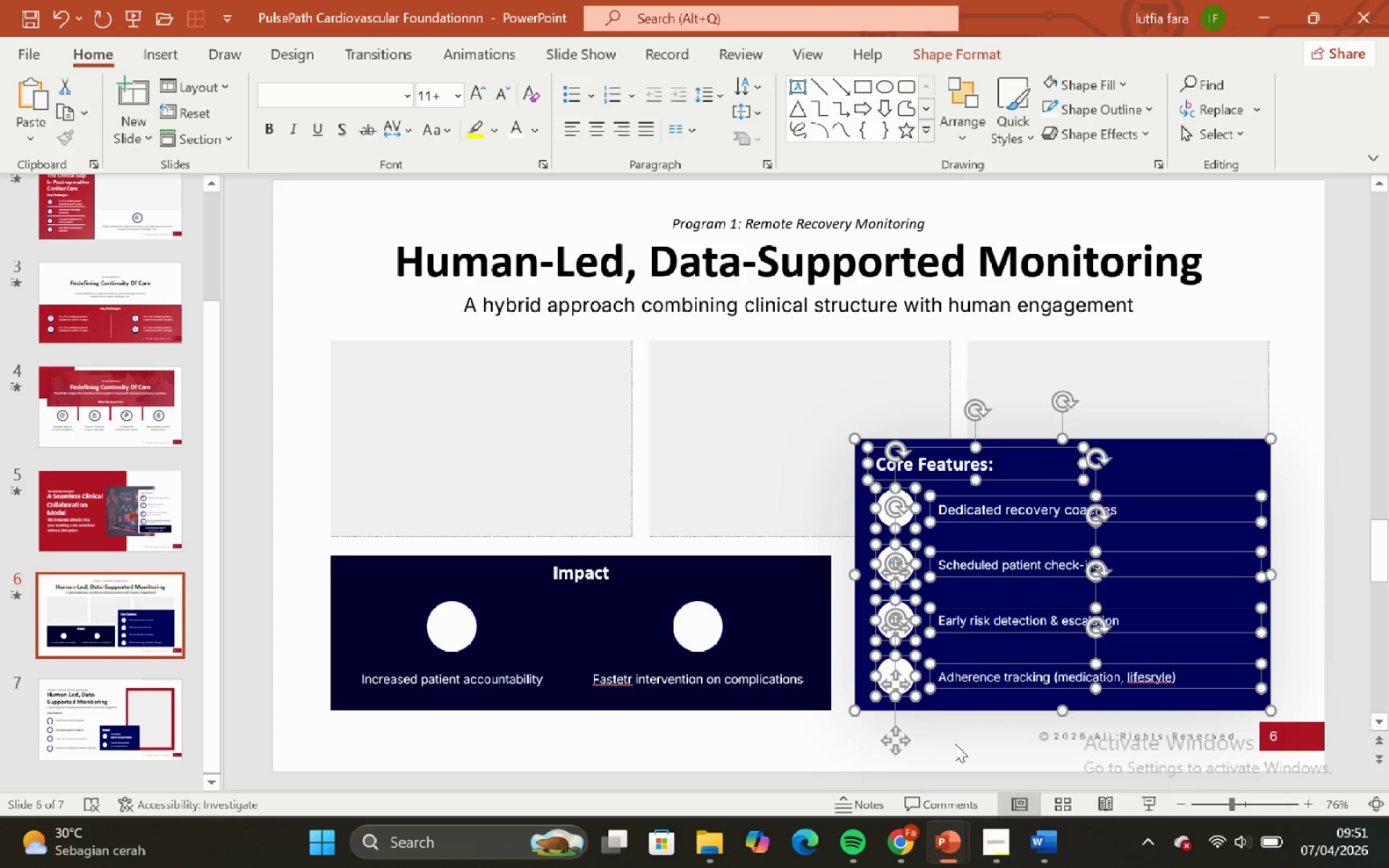 
key(ArrowRight)
 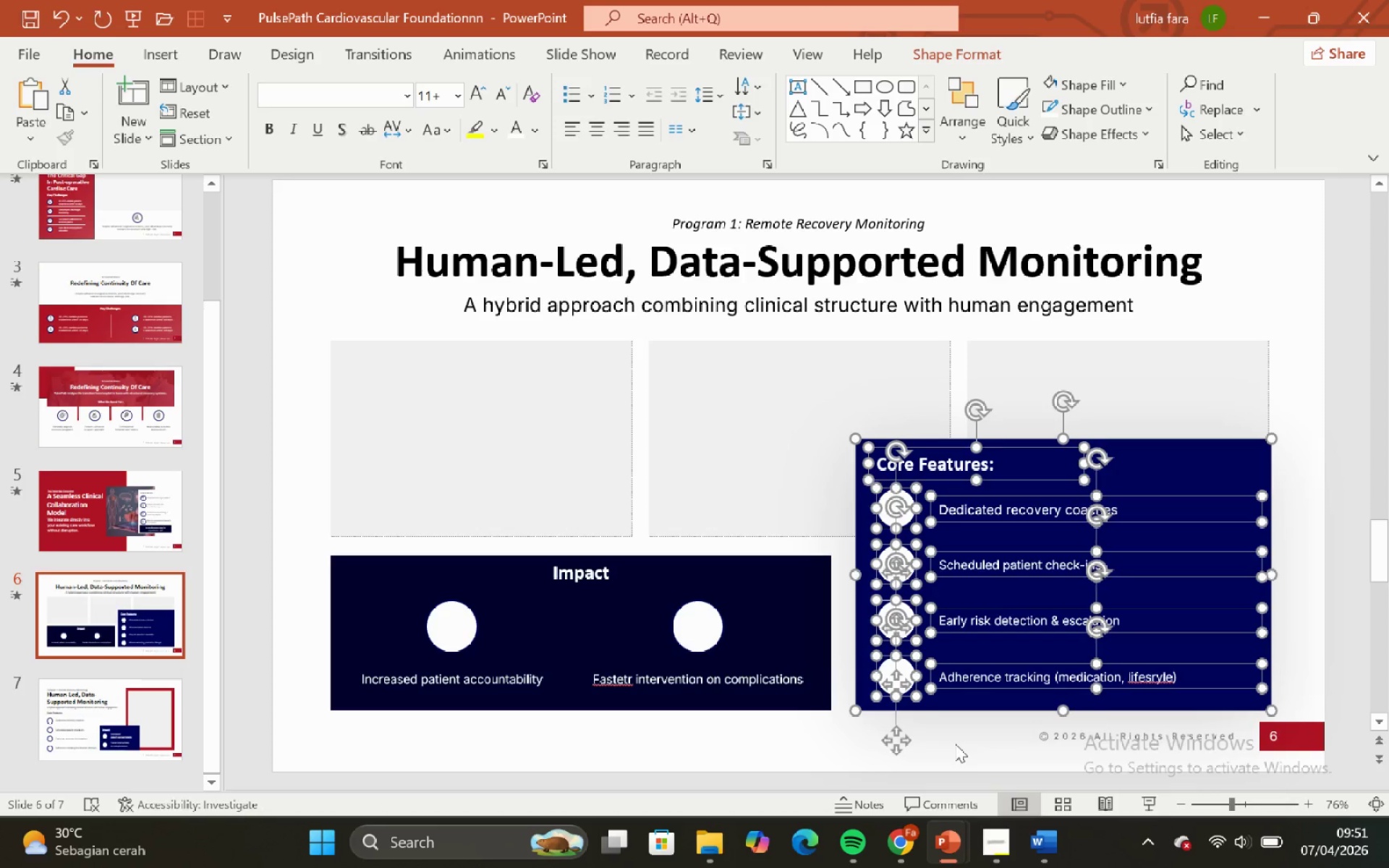 
key(ArrowRight)
 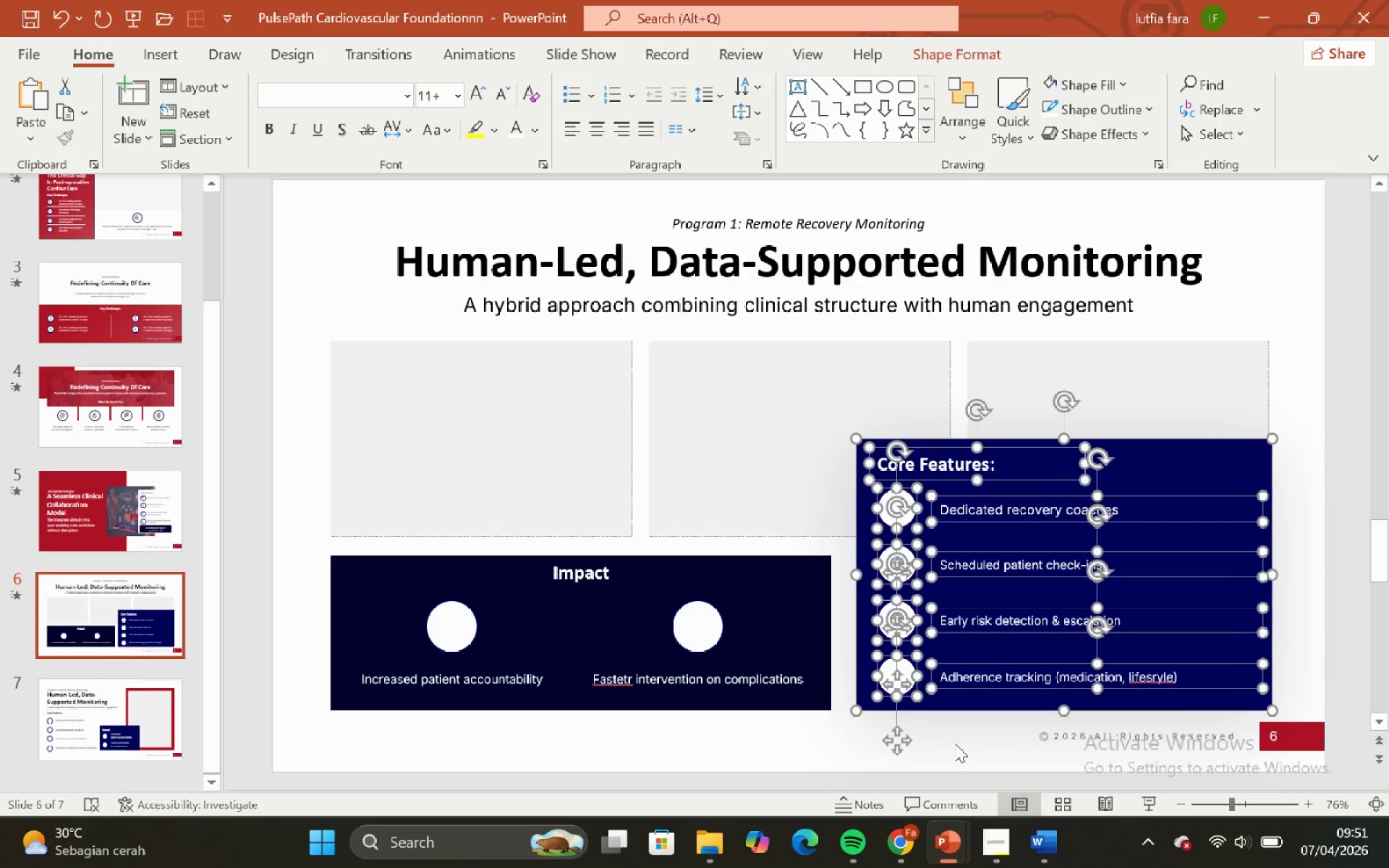 
key(ArrowRight)
 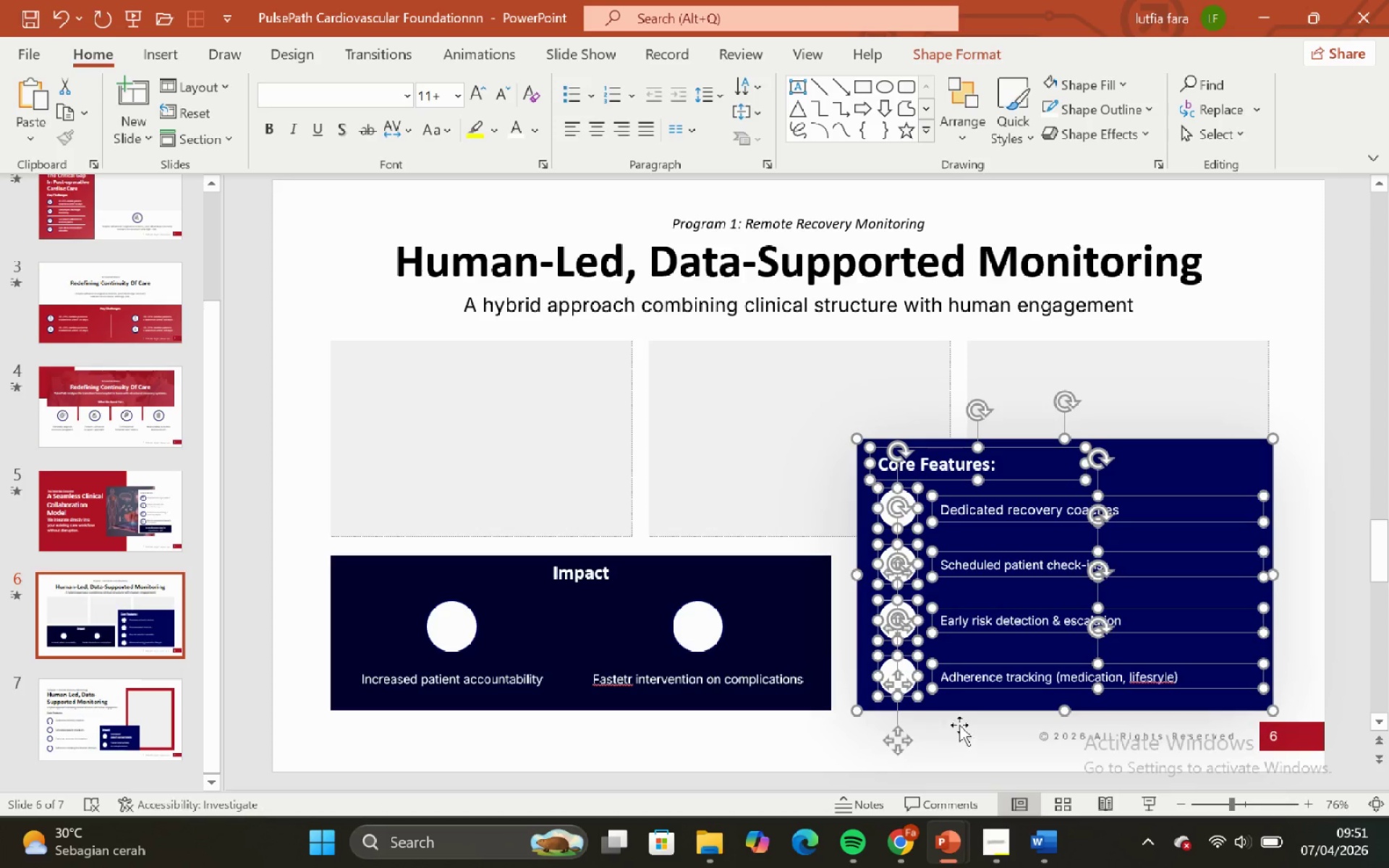 
key(Control+Z)
 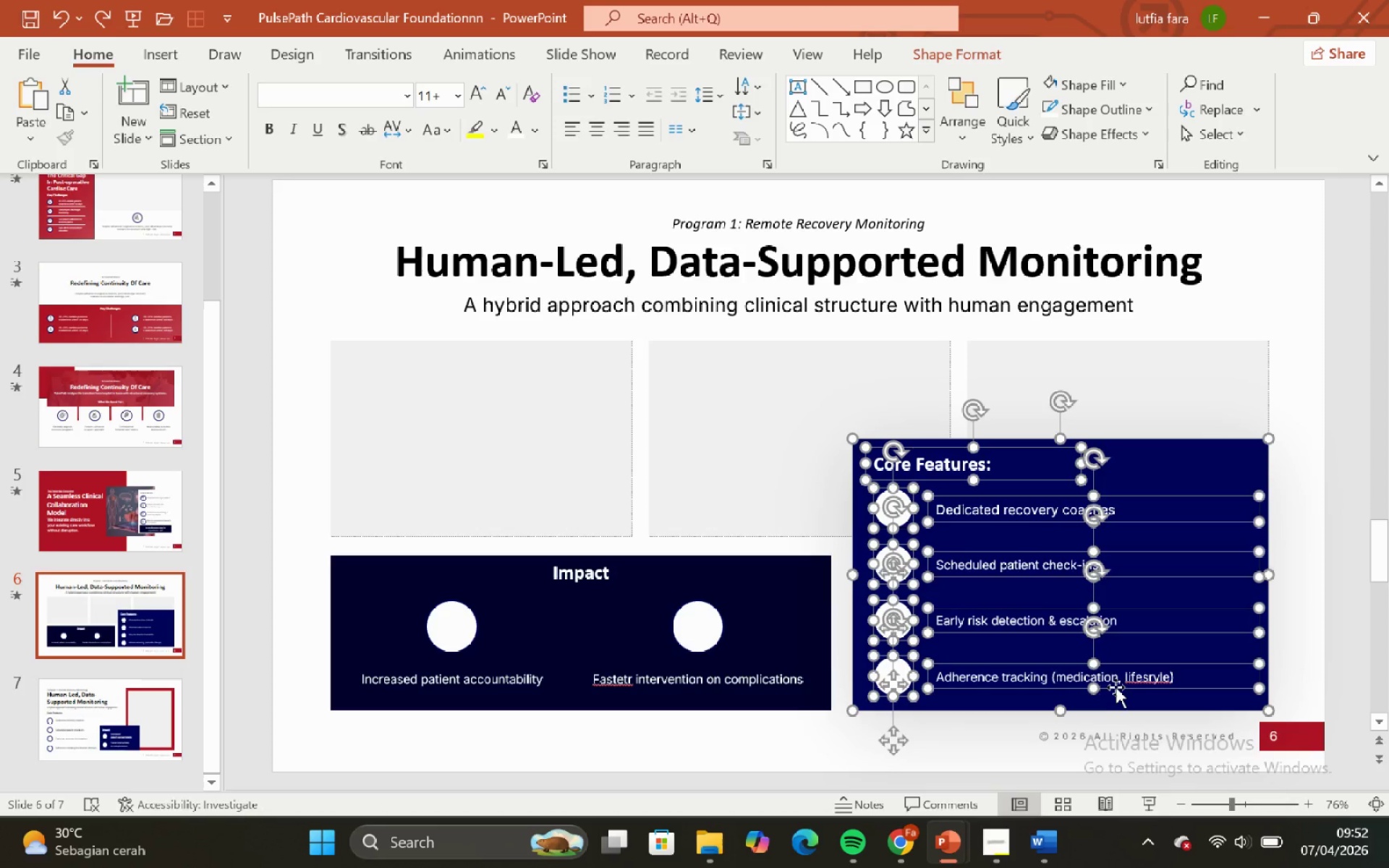 
hold_key(key=ShiftLeft, duration=0.83)
left_click([1135, 700])
 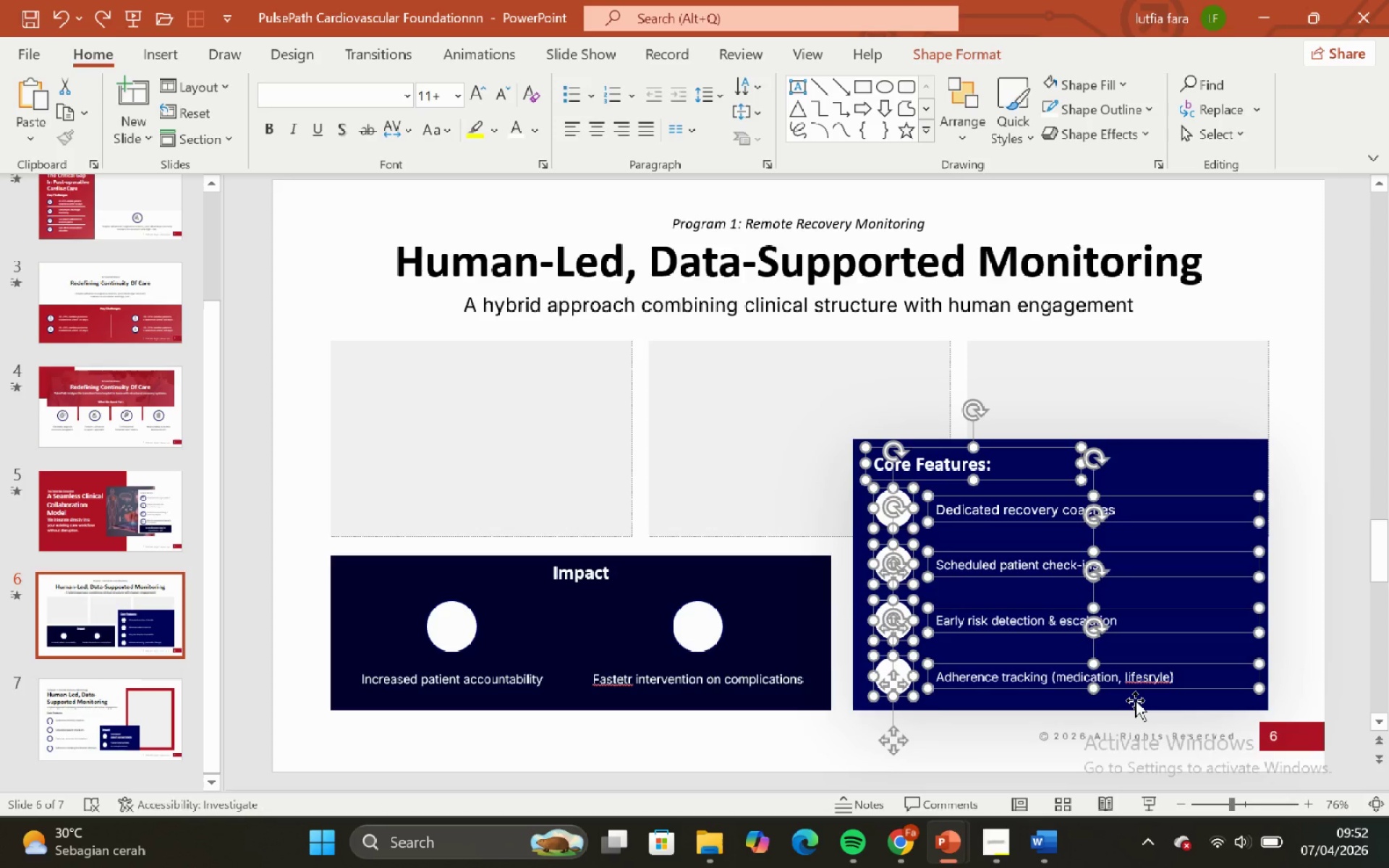 
key(ArrowRight)
 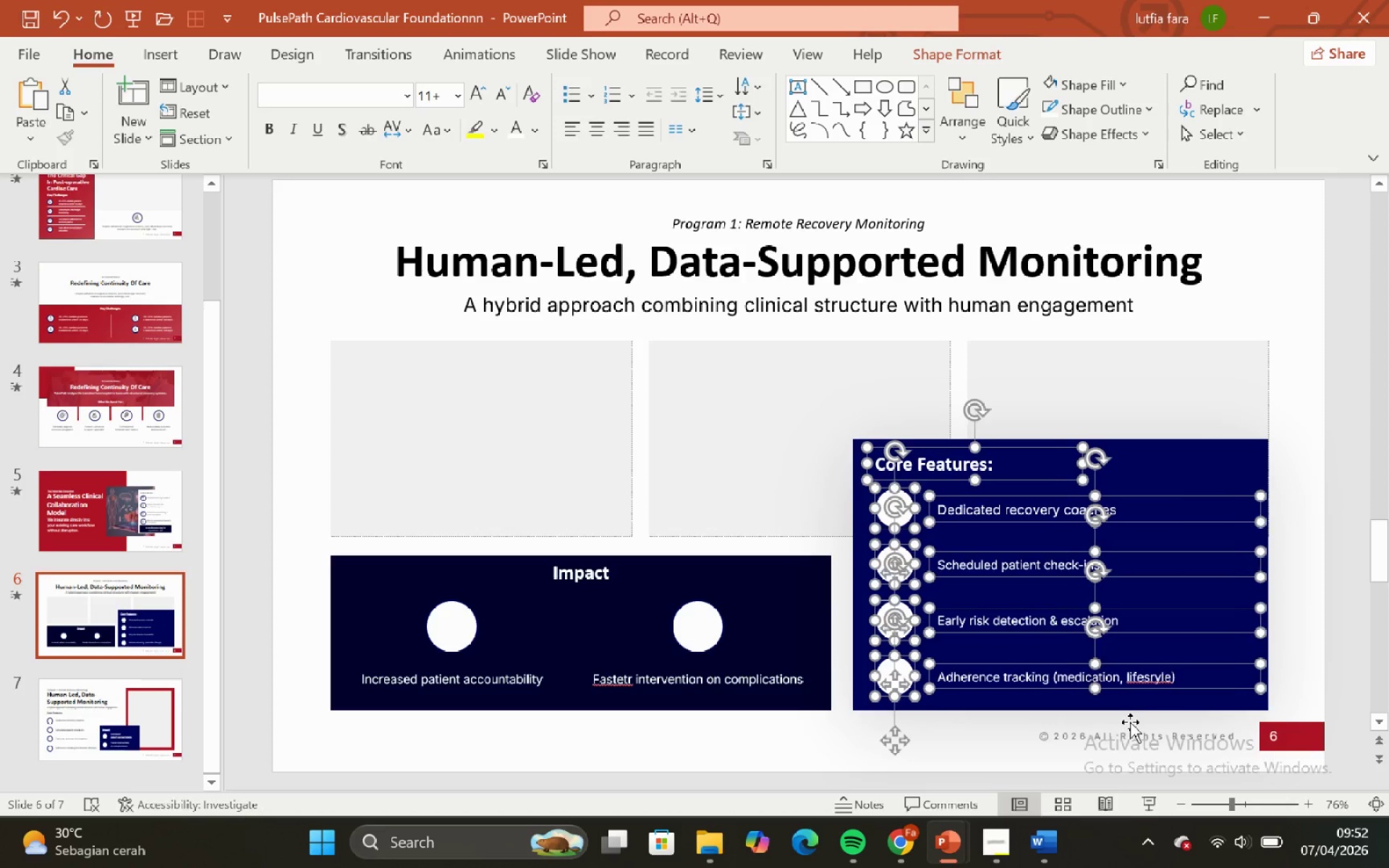 
key(ArrowRight)
 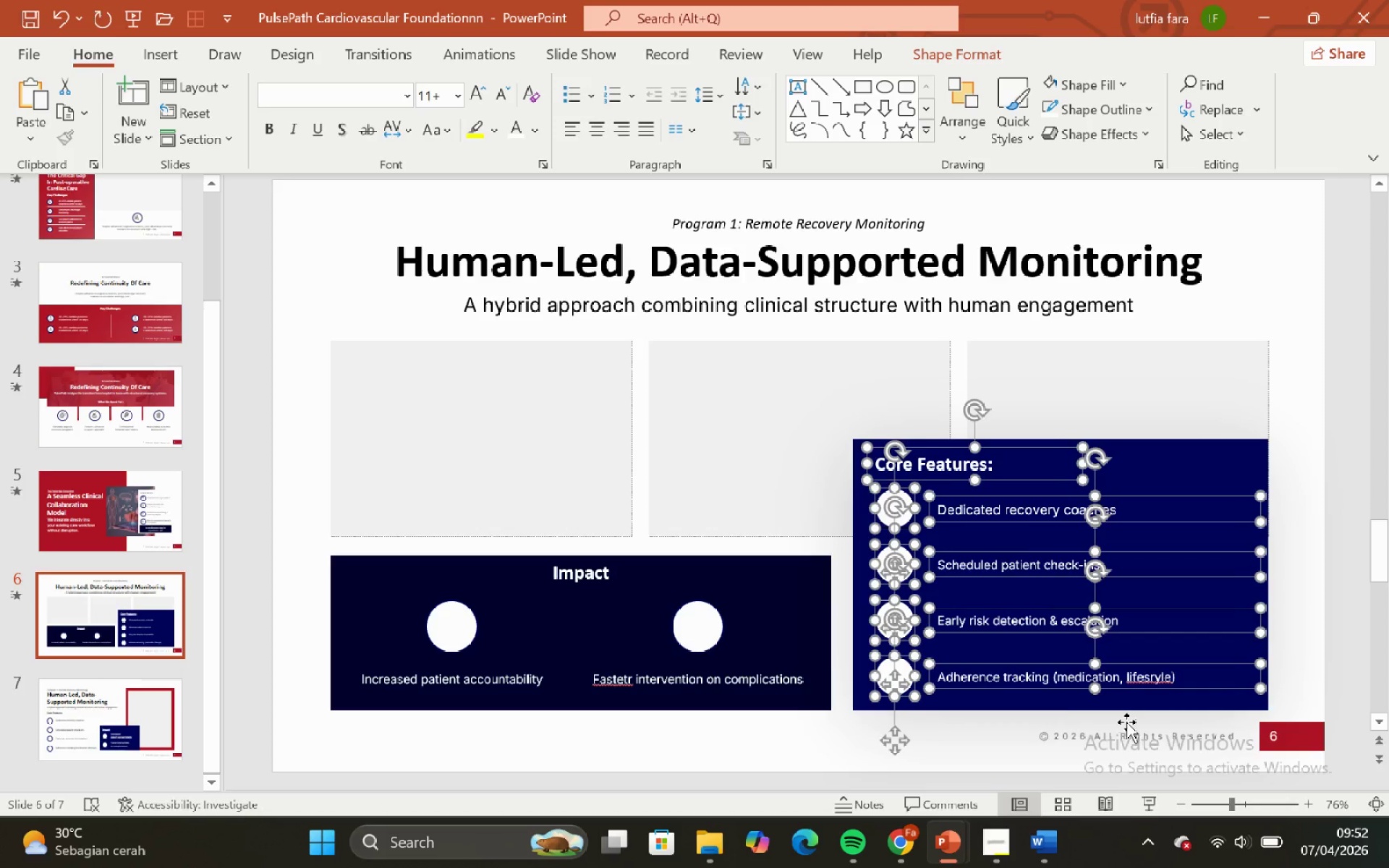 
key(ArrowRight)
 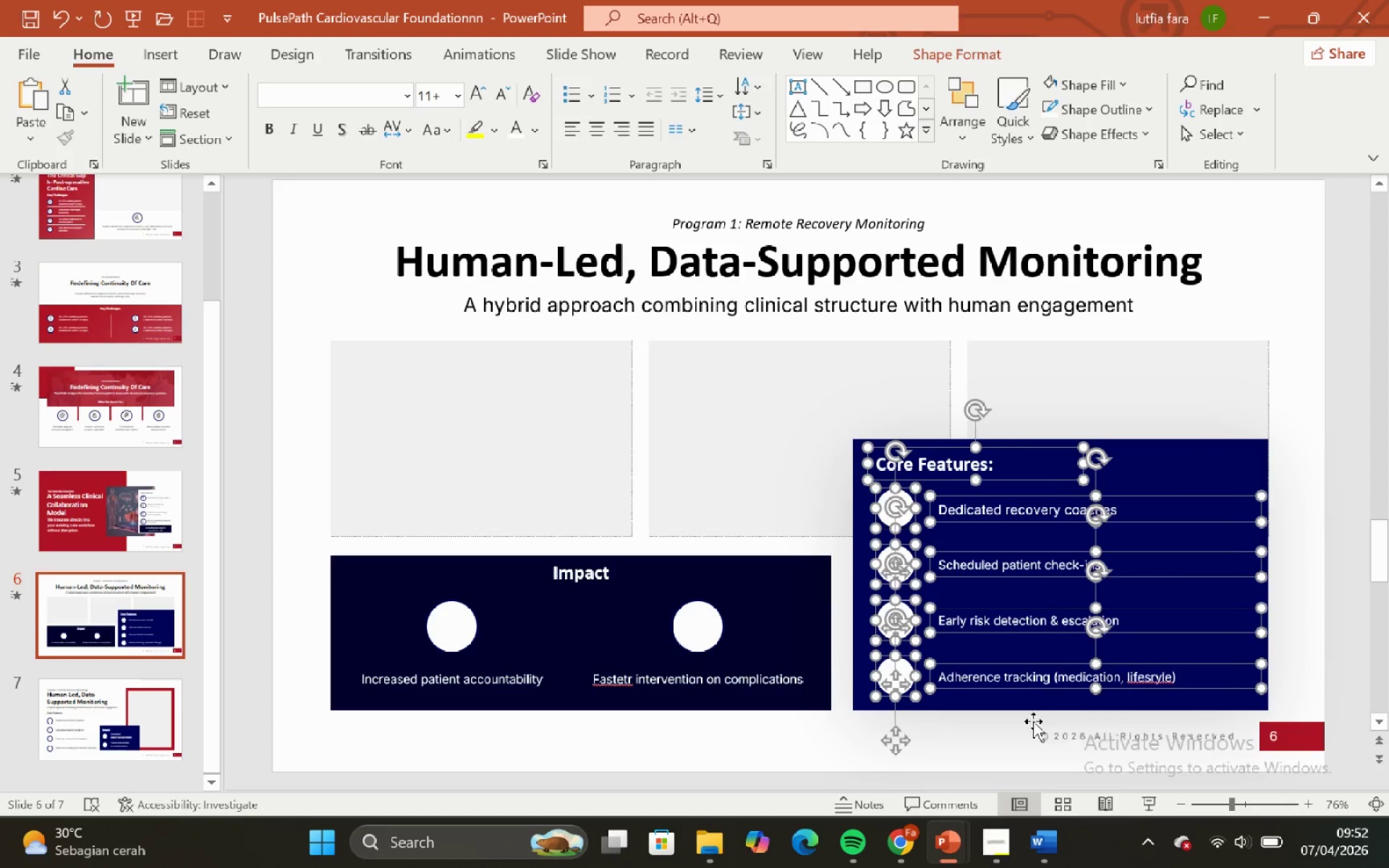 
key(ArrowRight)
 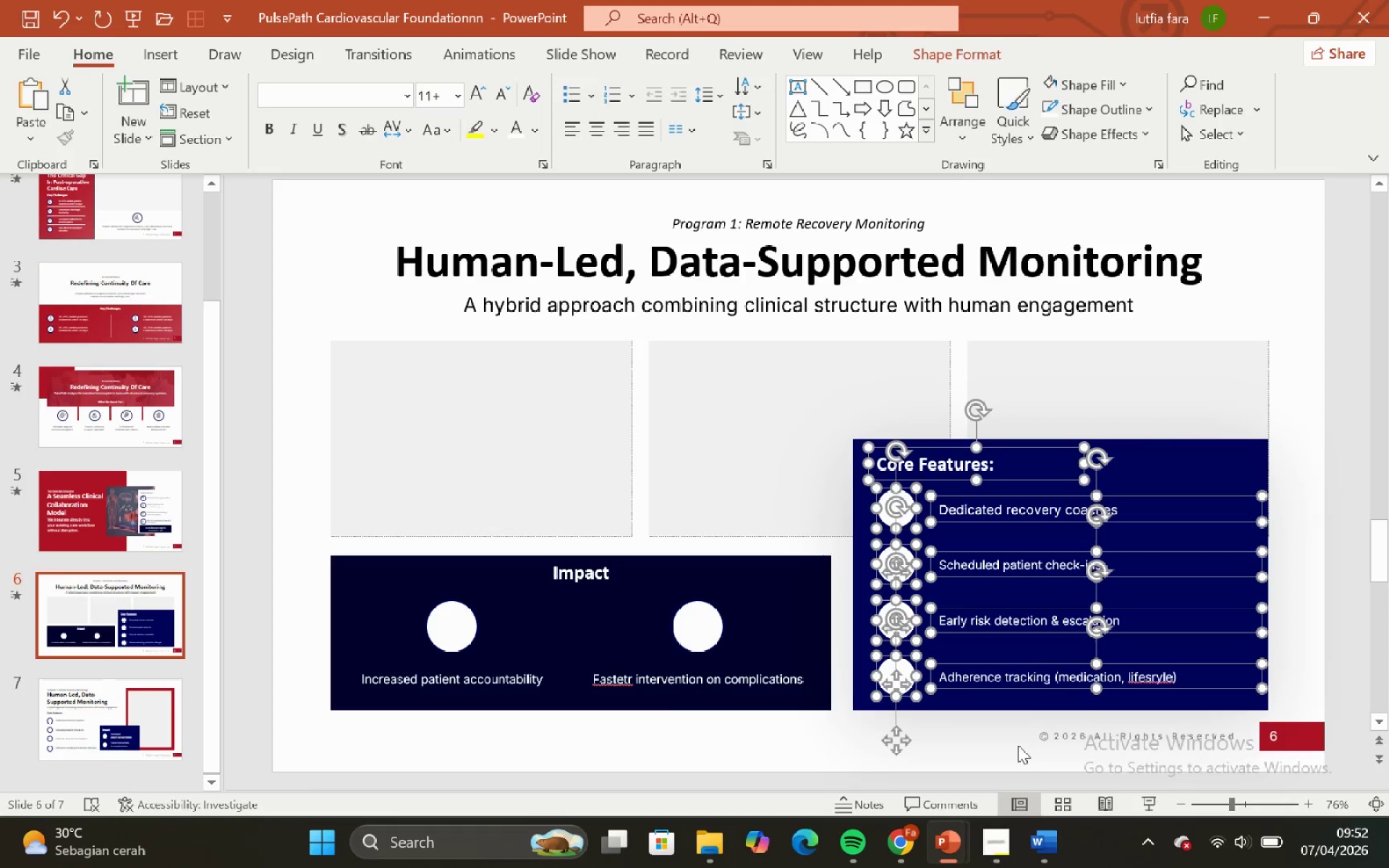 
left_click([1018, 745])
 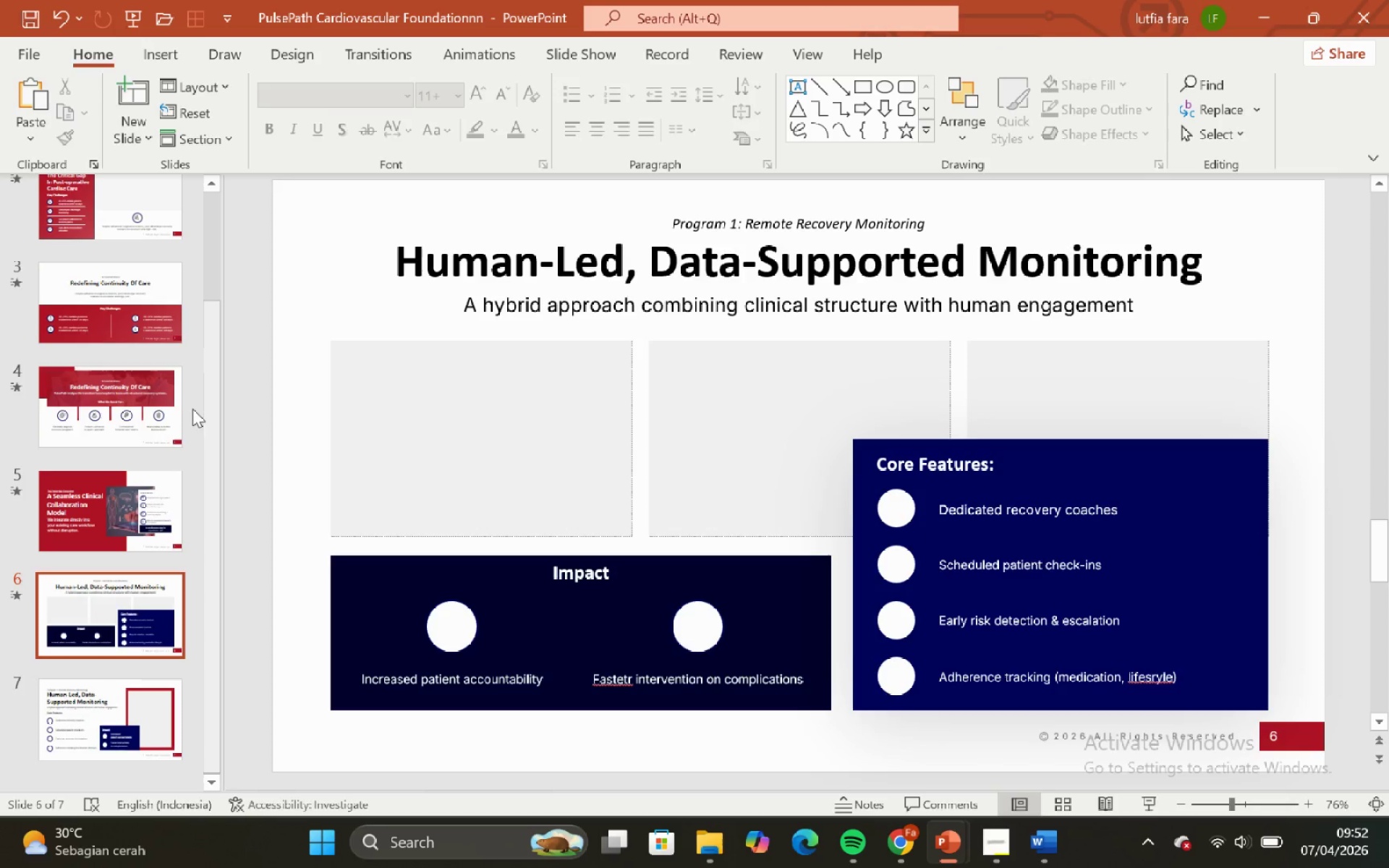 
scroll: coordinate [121, 485], scroll_direction: down, amount: 4.0
 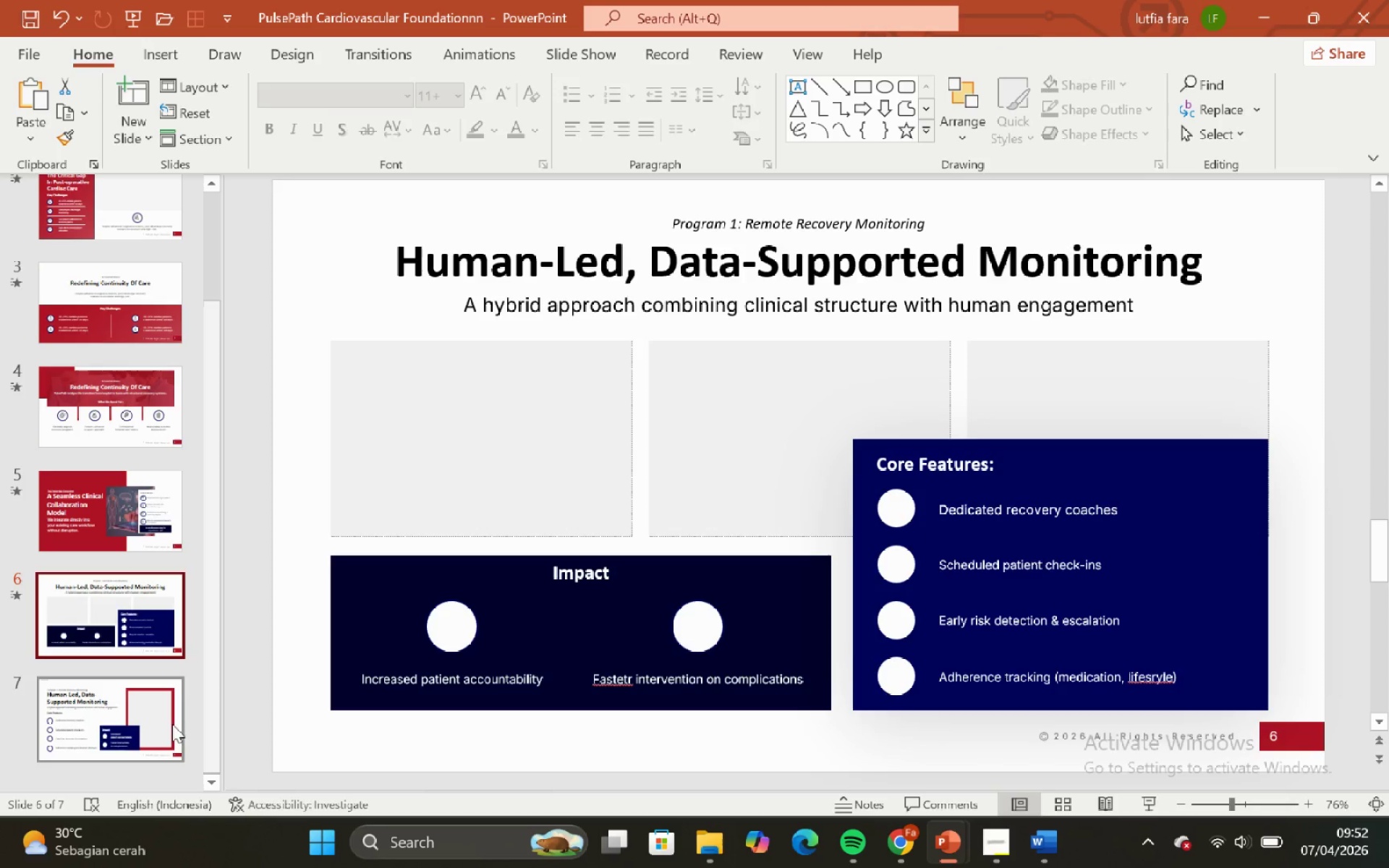 
left_click_drag(start_coordinate=[153, 719], to_coordinate=[160, 708])
 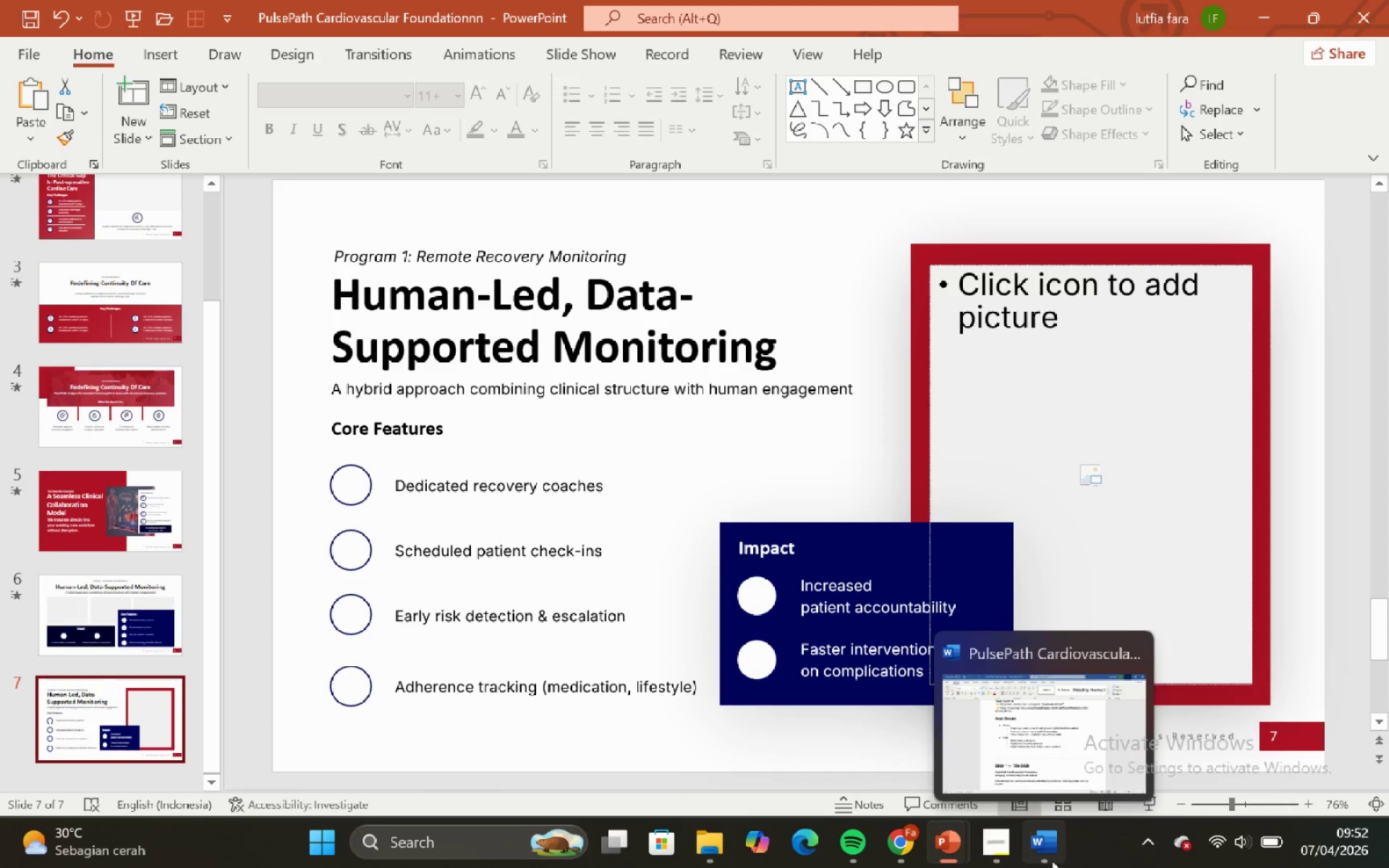 
wait(7.58)
 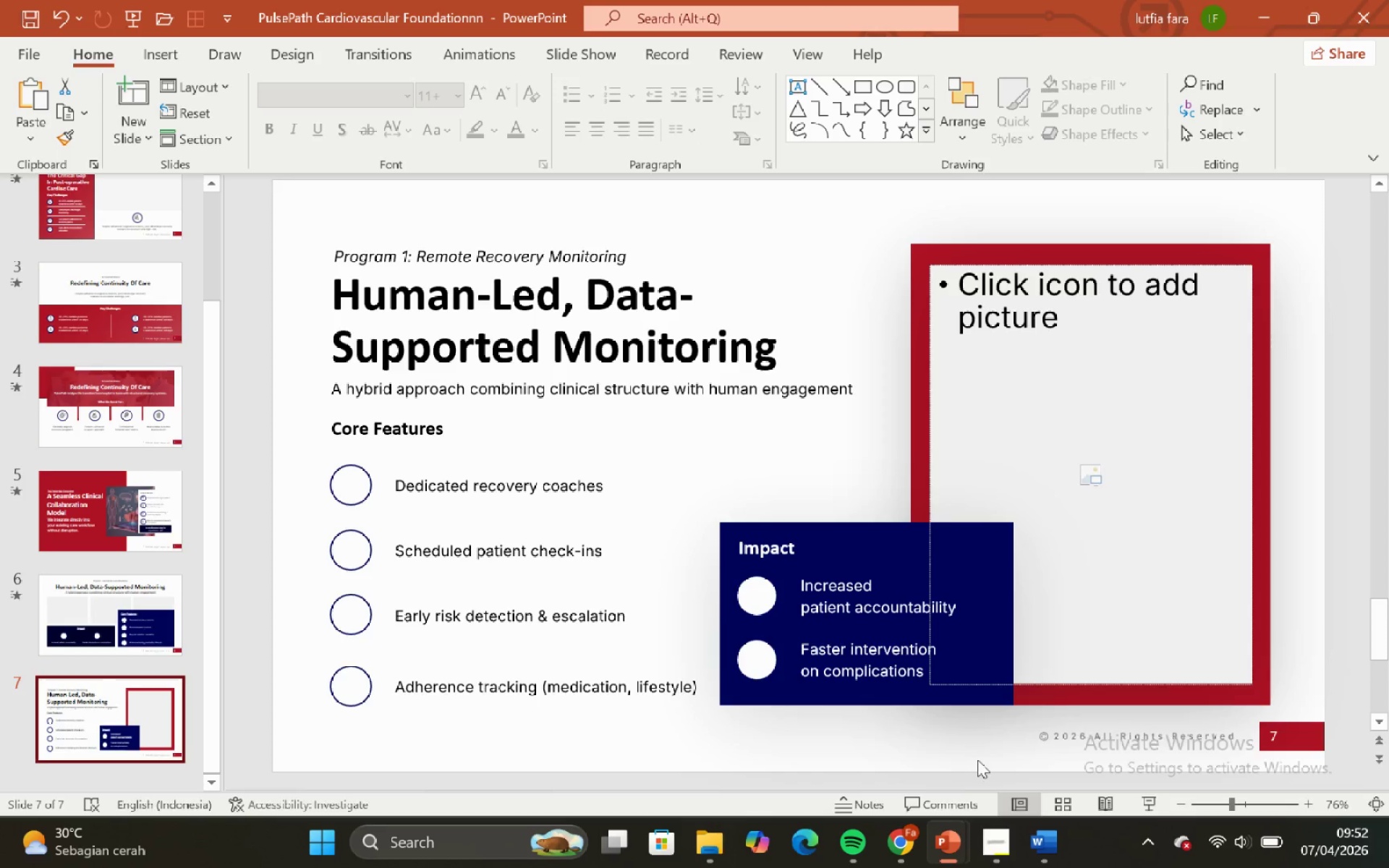 
scroll: coordinate [592, 471], scroll_direction: down, amount: 35.0
 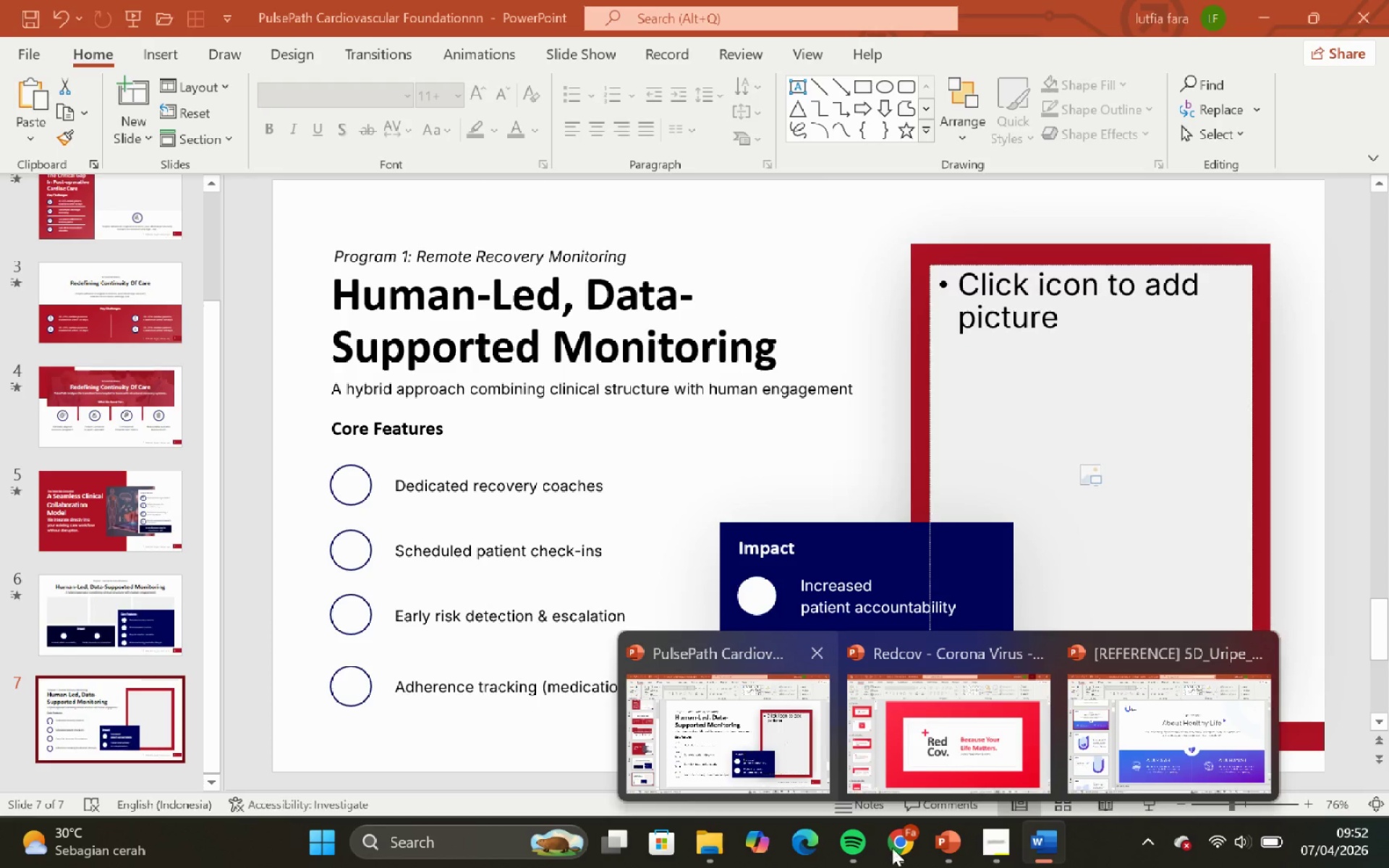 
wait(5.54)
 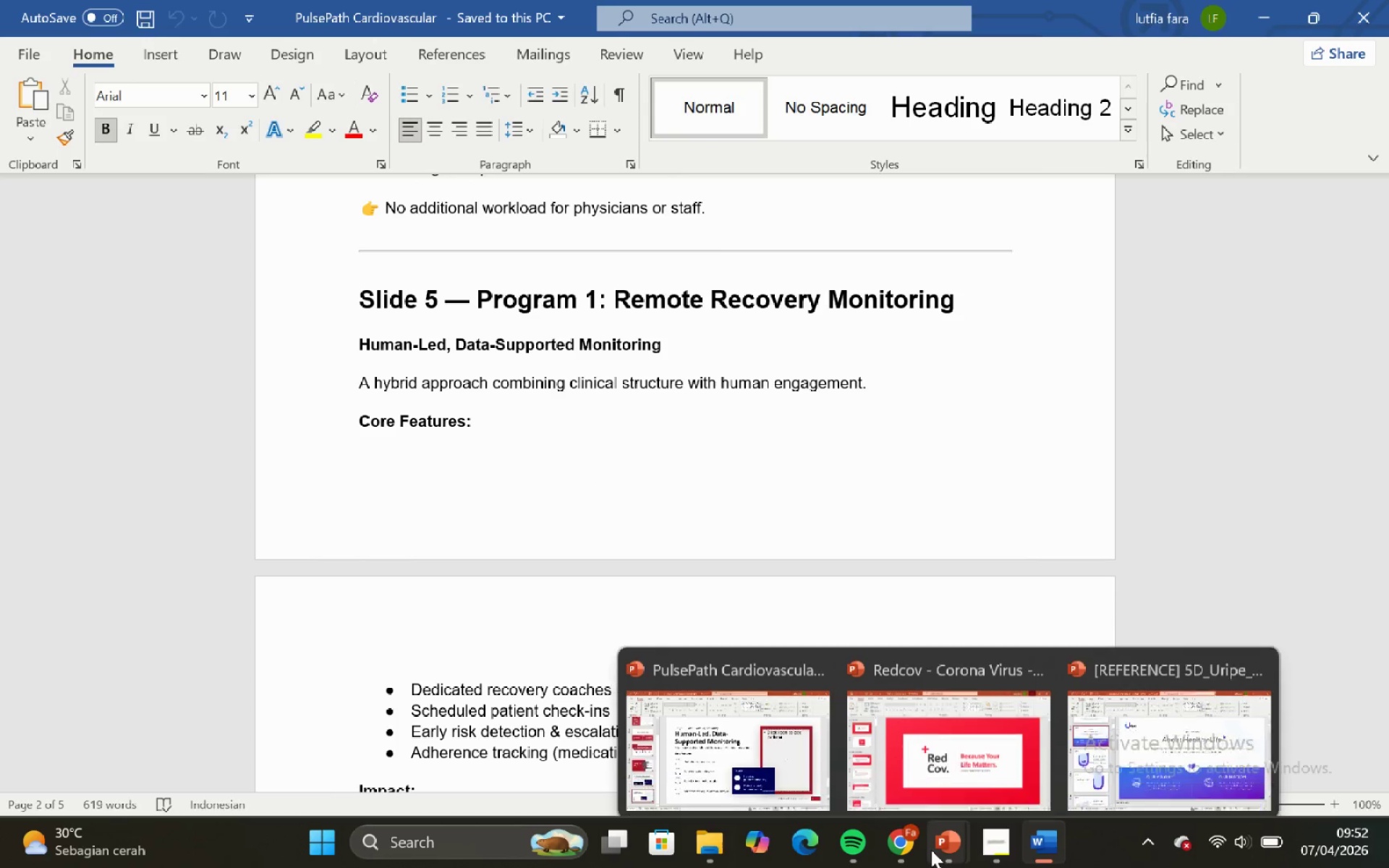 
scroll: coordinate [752, 611], scroll_direction: down, amount: 7.0
 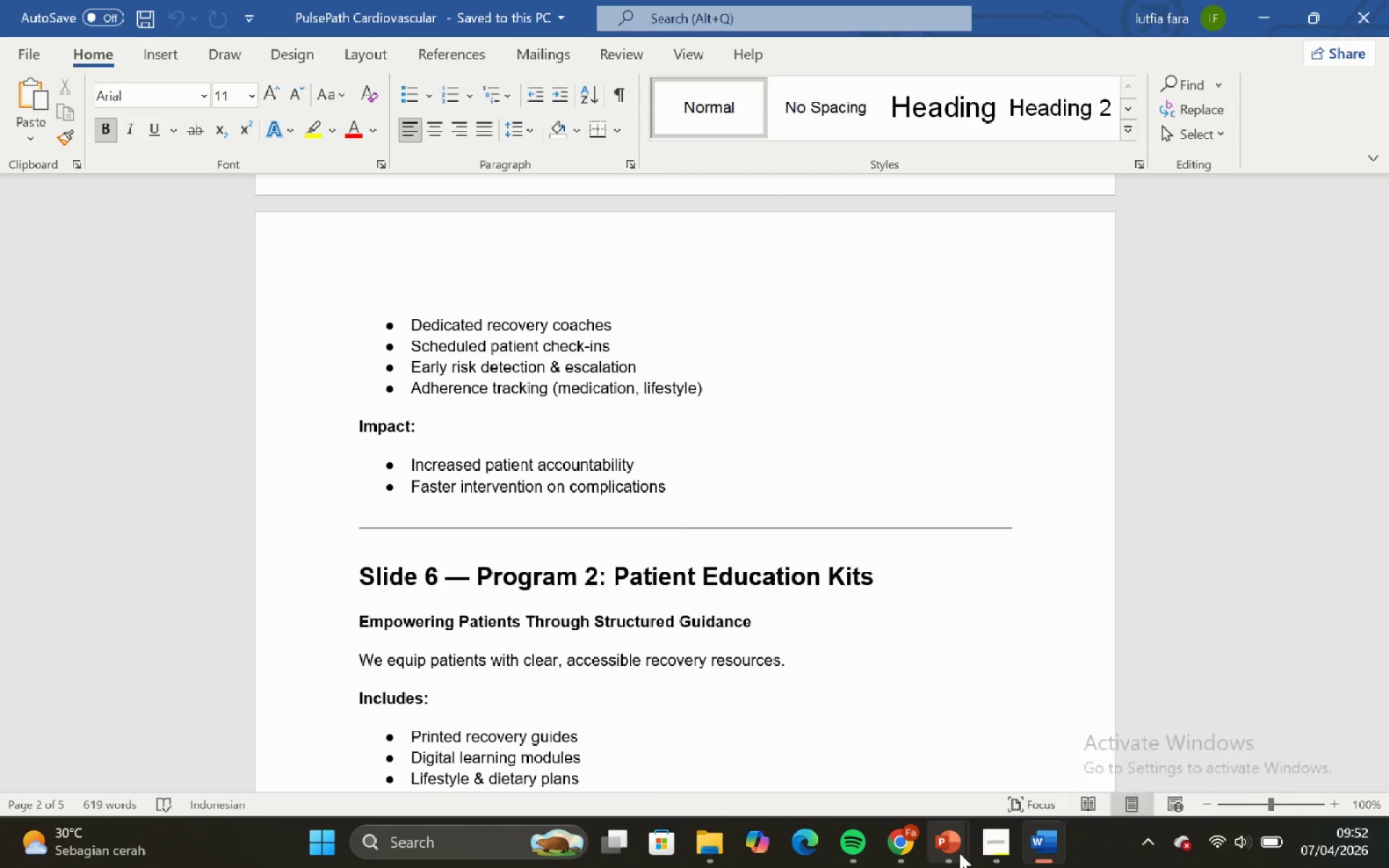 
left_click_drag(start_coordinate=[953, 848], to_coordinate=[989, 839])
 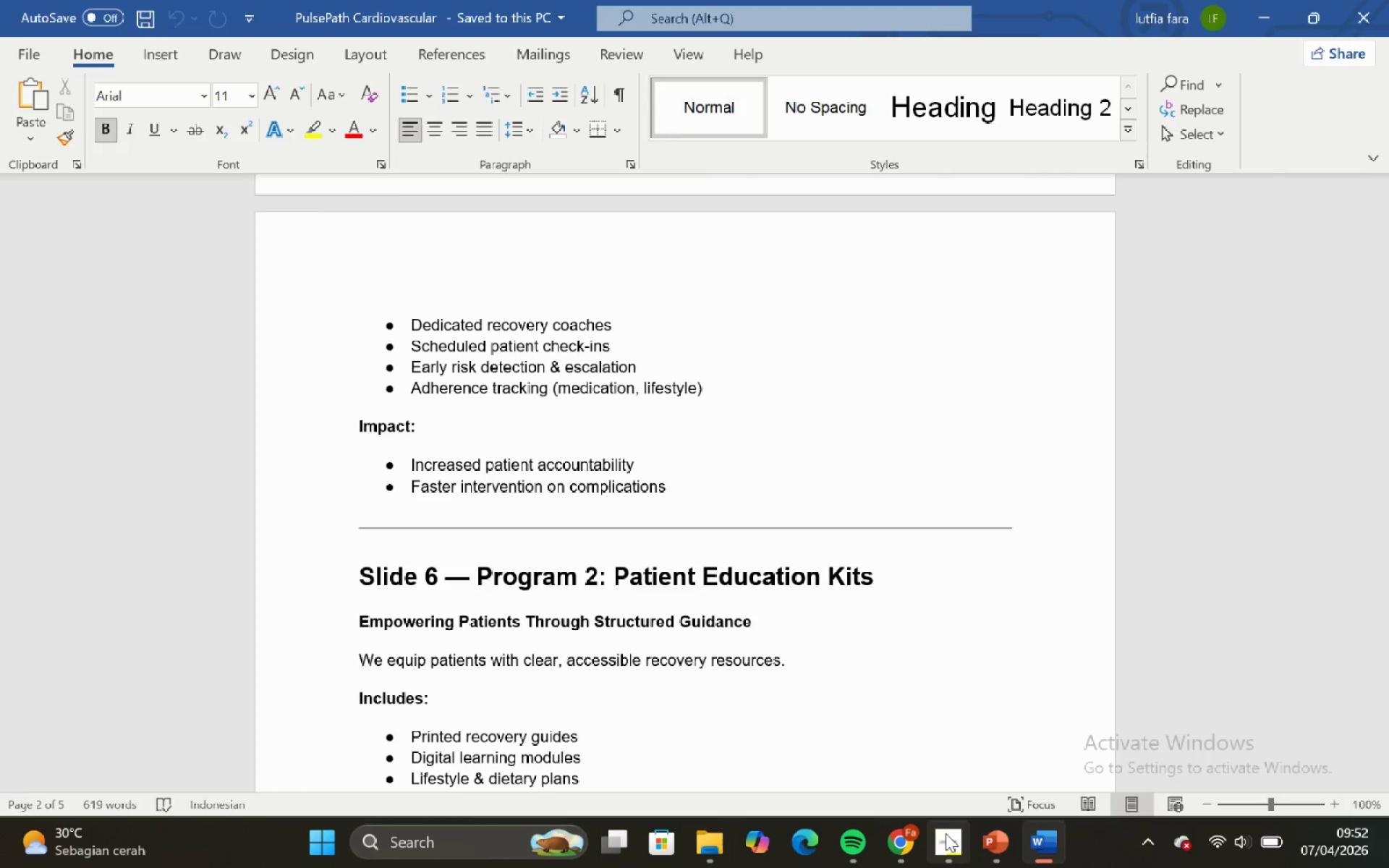 
left_click([946, 833])